 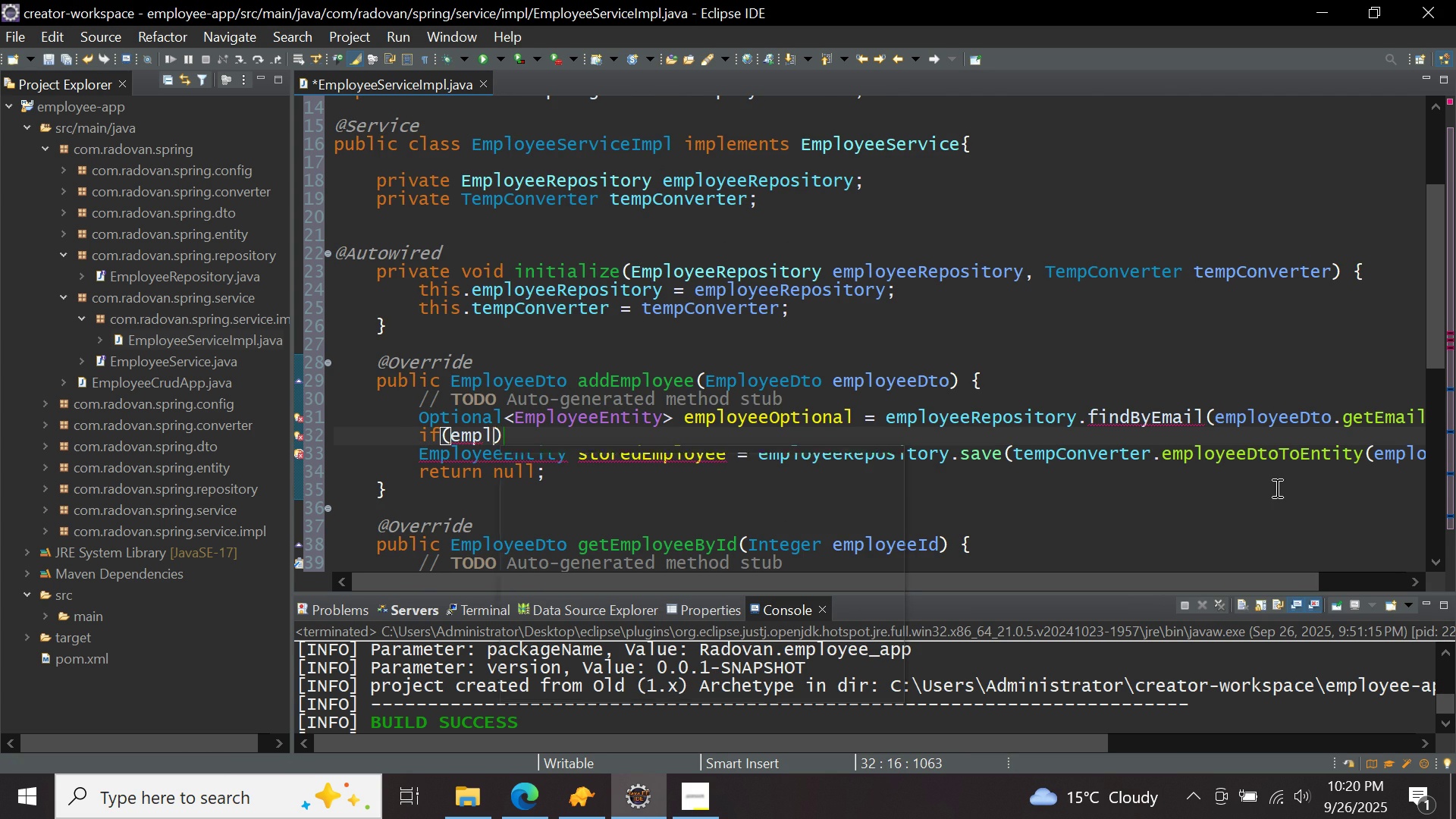 
key(Control+Space)
 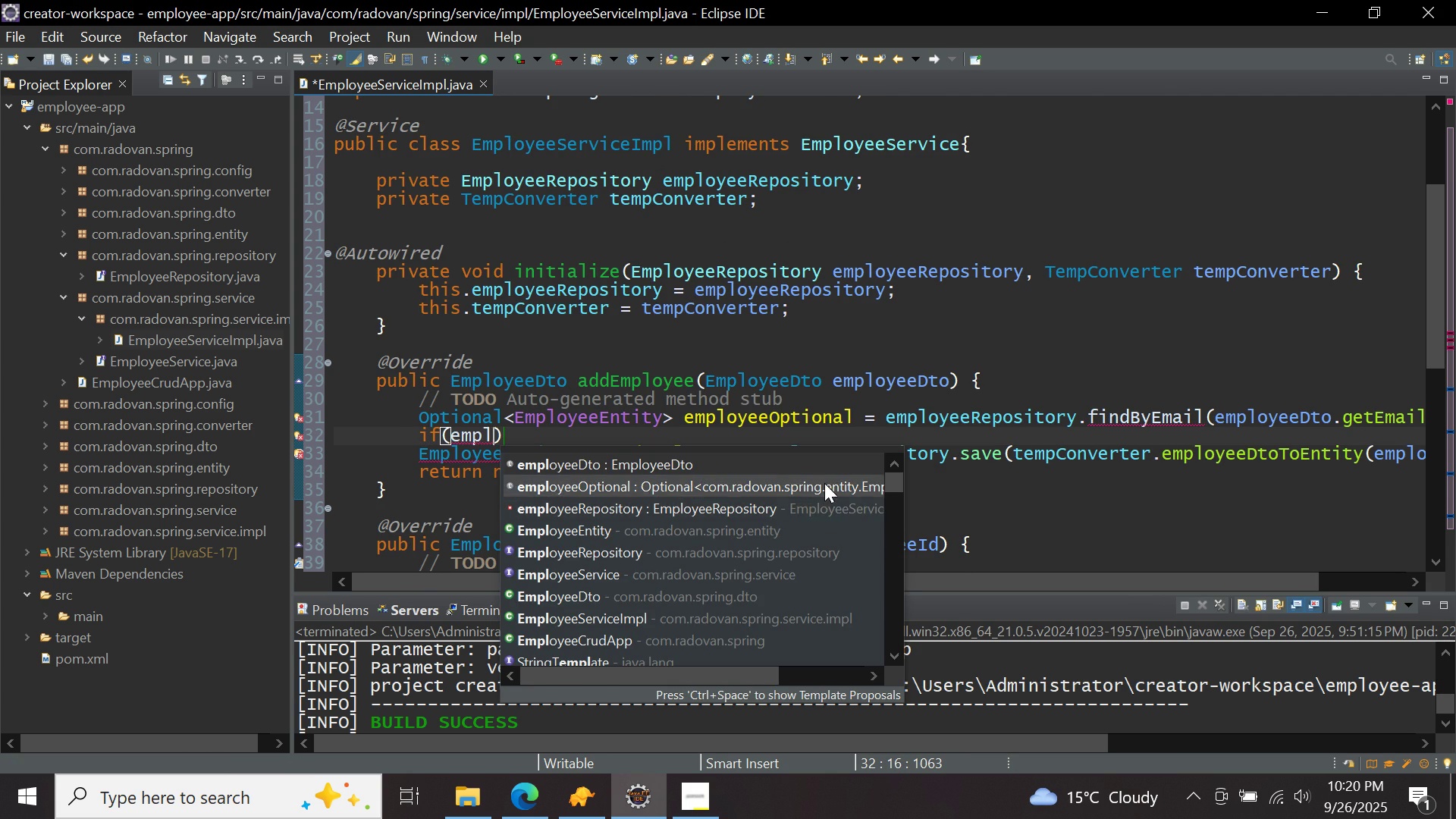 
double_click([824, 483])
 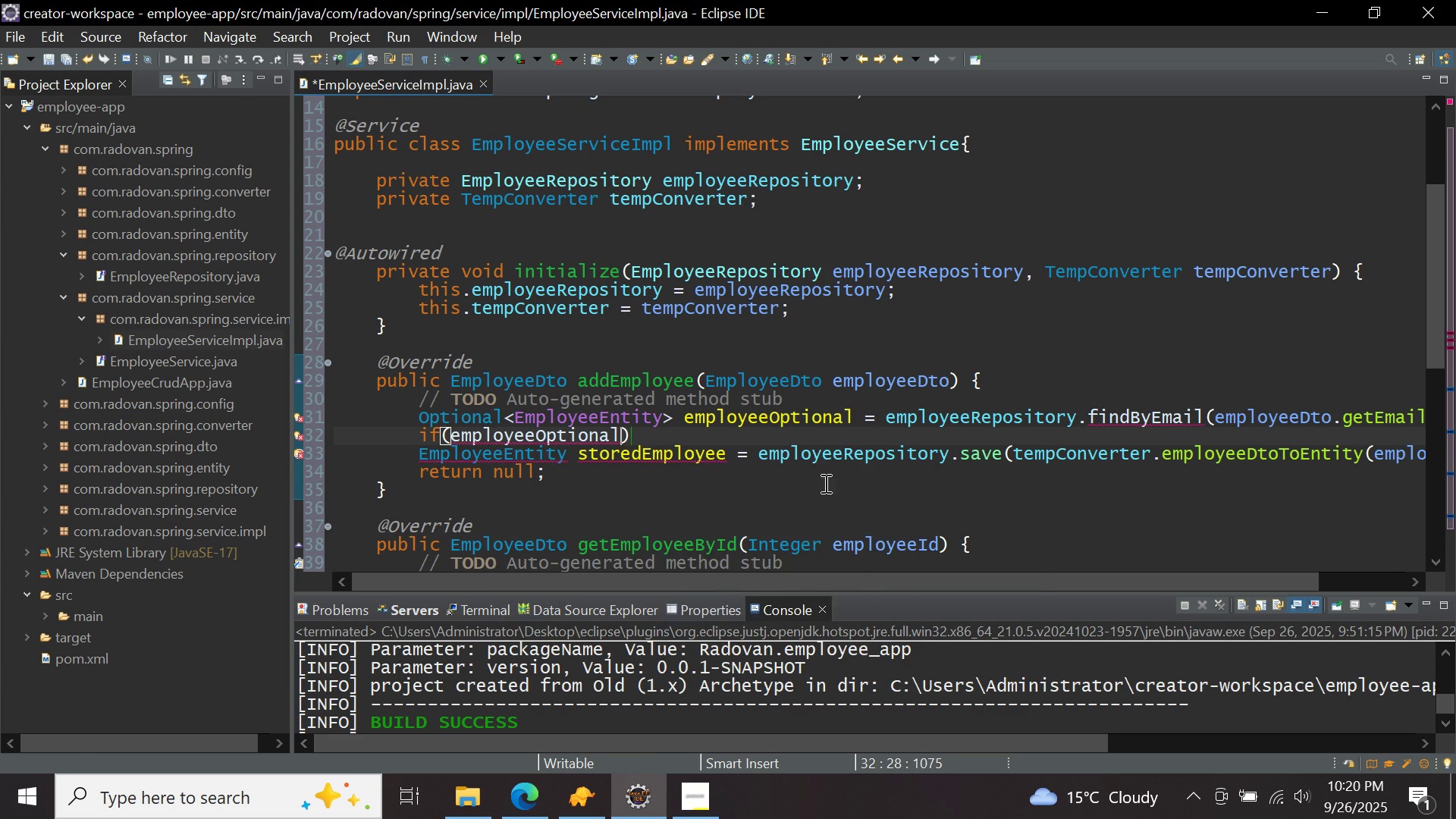 
type(.is)
 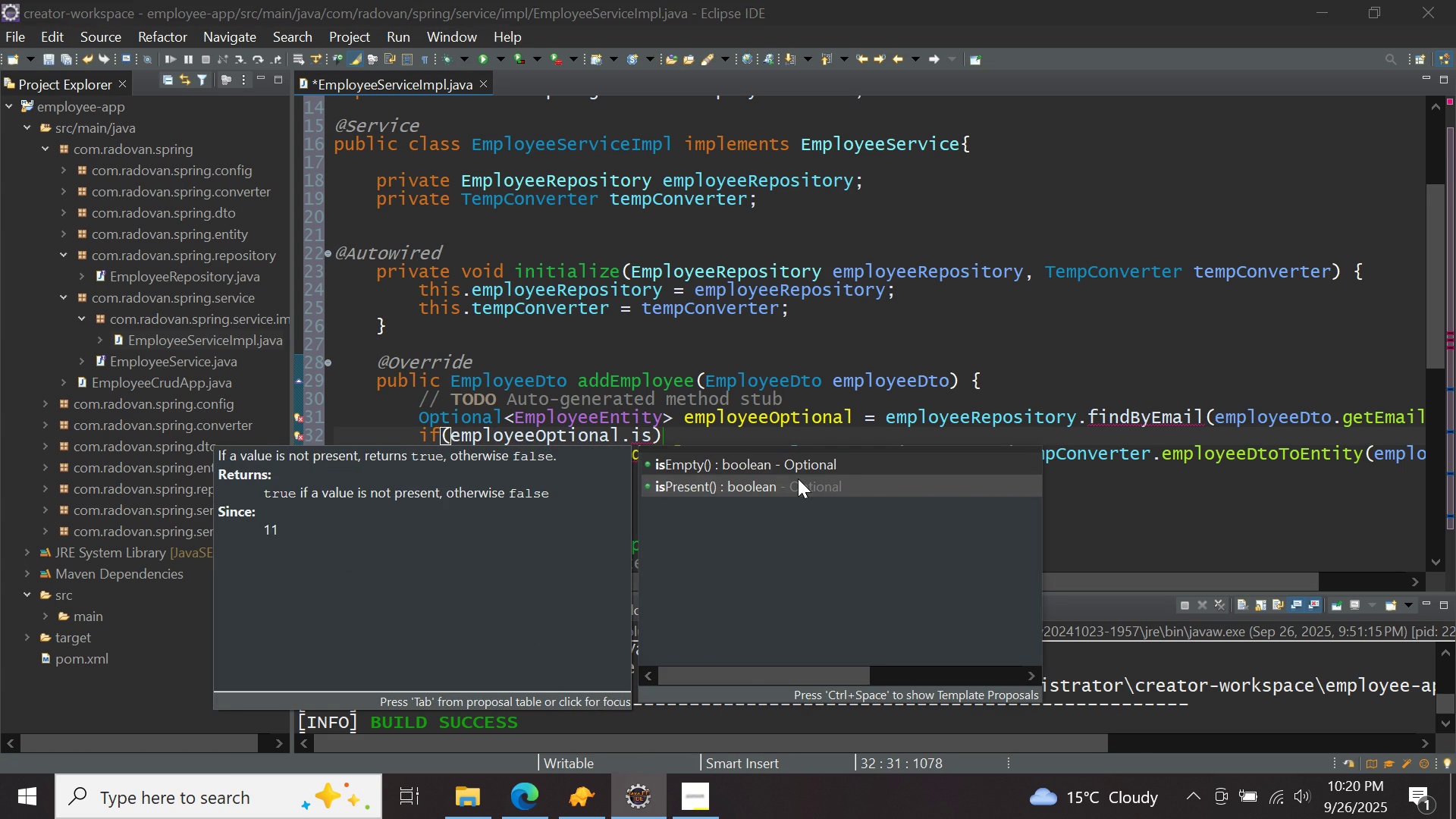 
left_click([798, 479])
 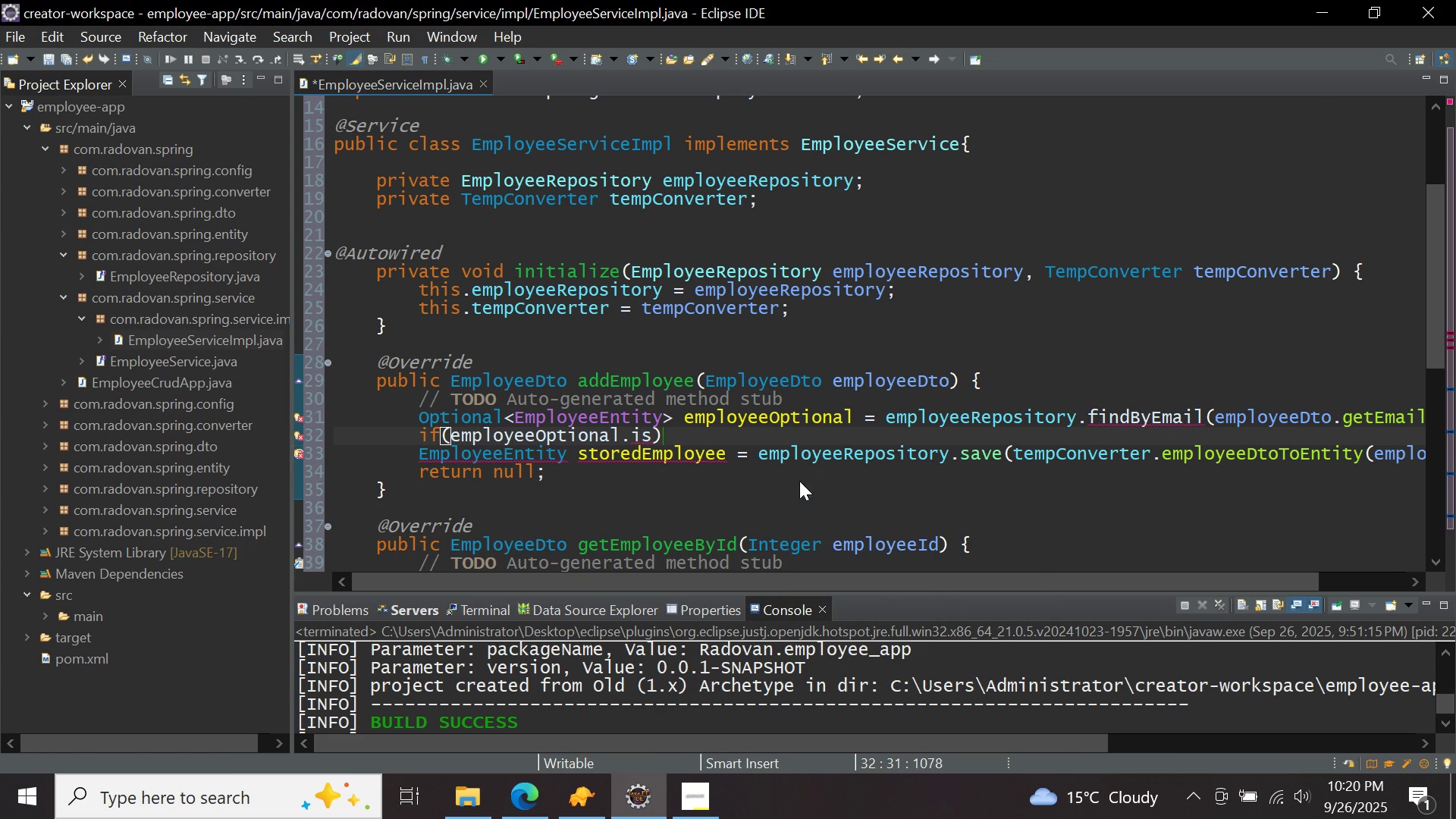 
double_click([799, 481])
 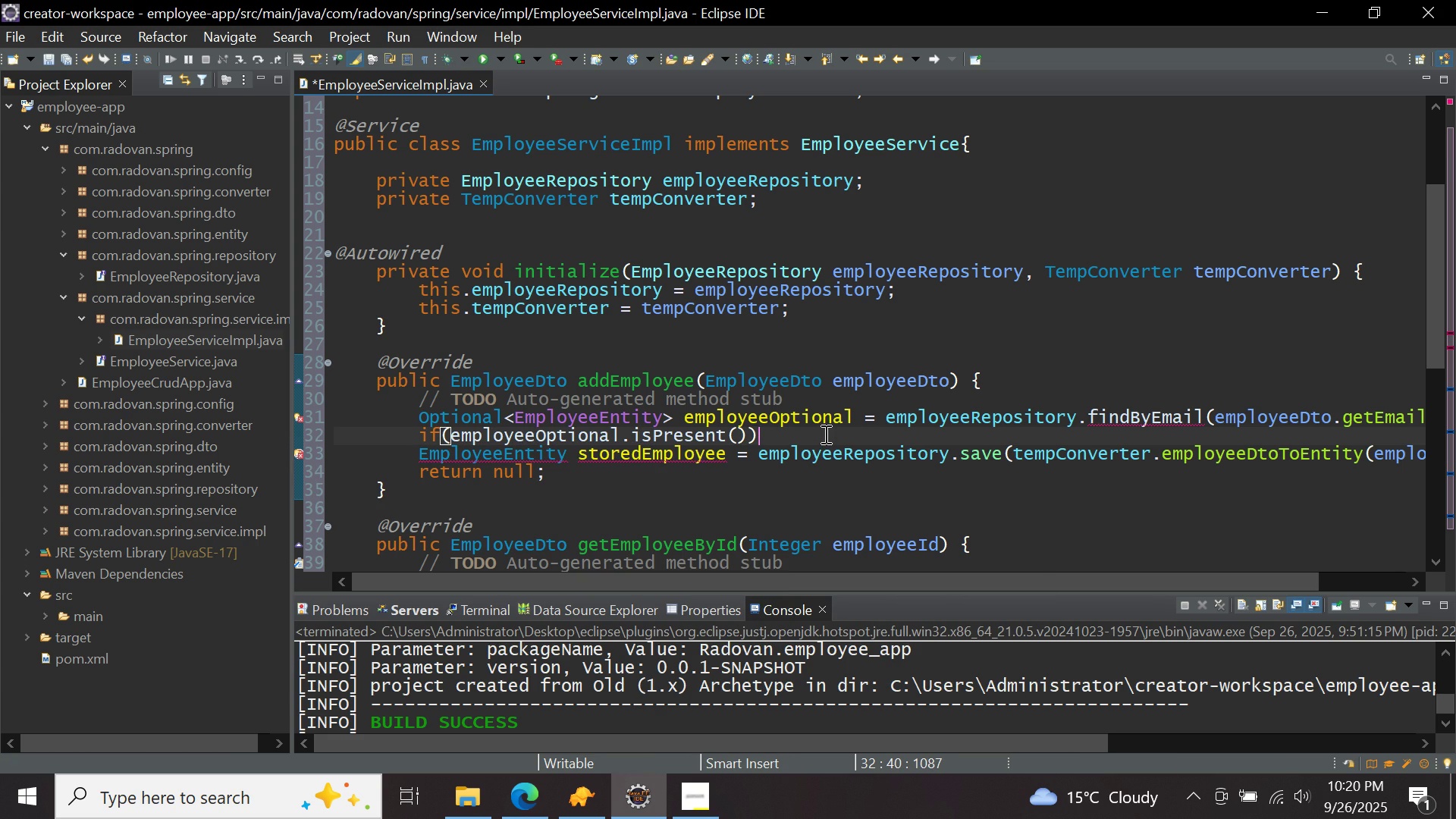 
left_click([824, 434])